 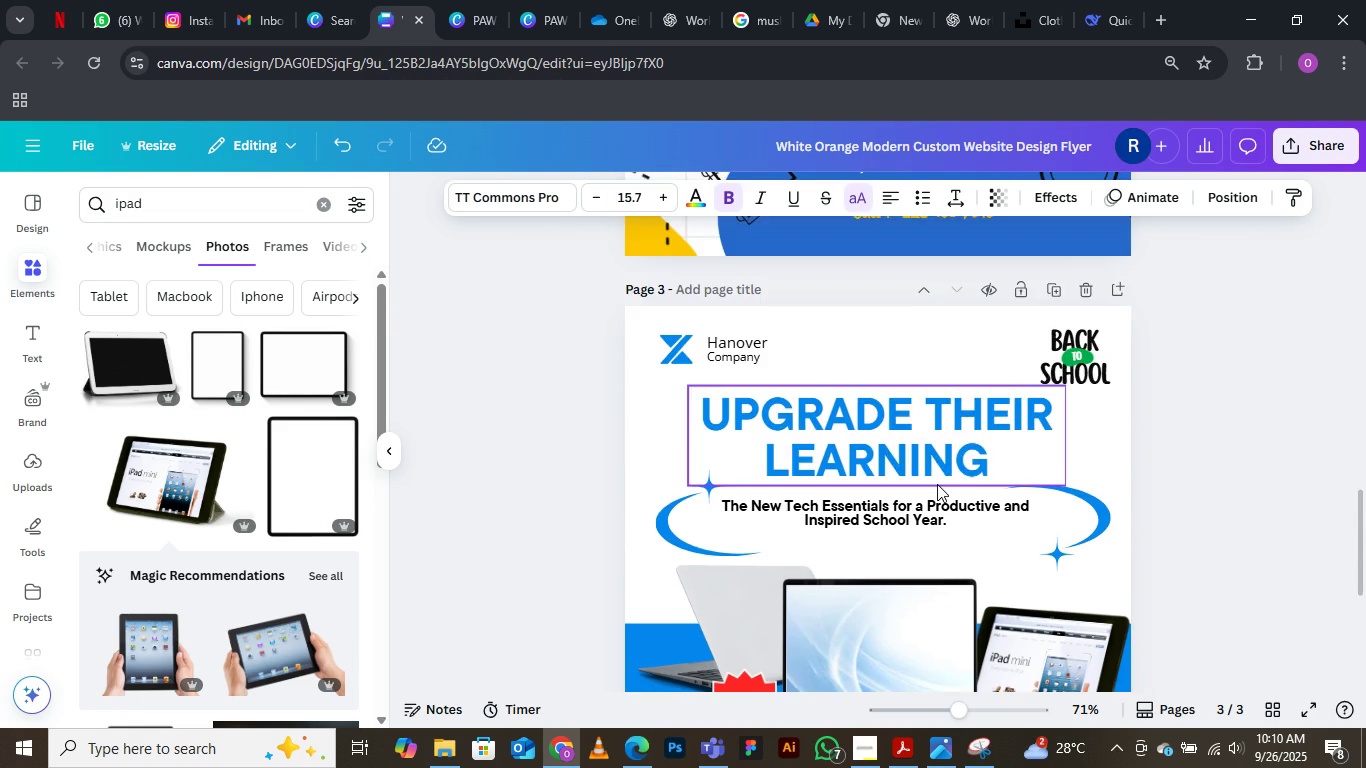 
scroll: coordinate [938, 484], scroll_direction: up, amount: 12.0
 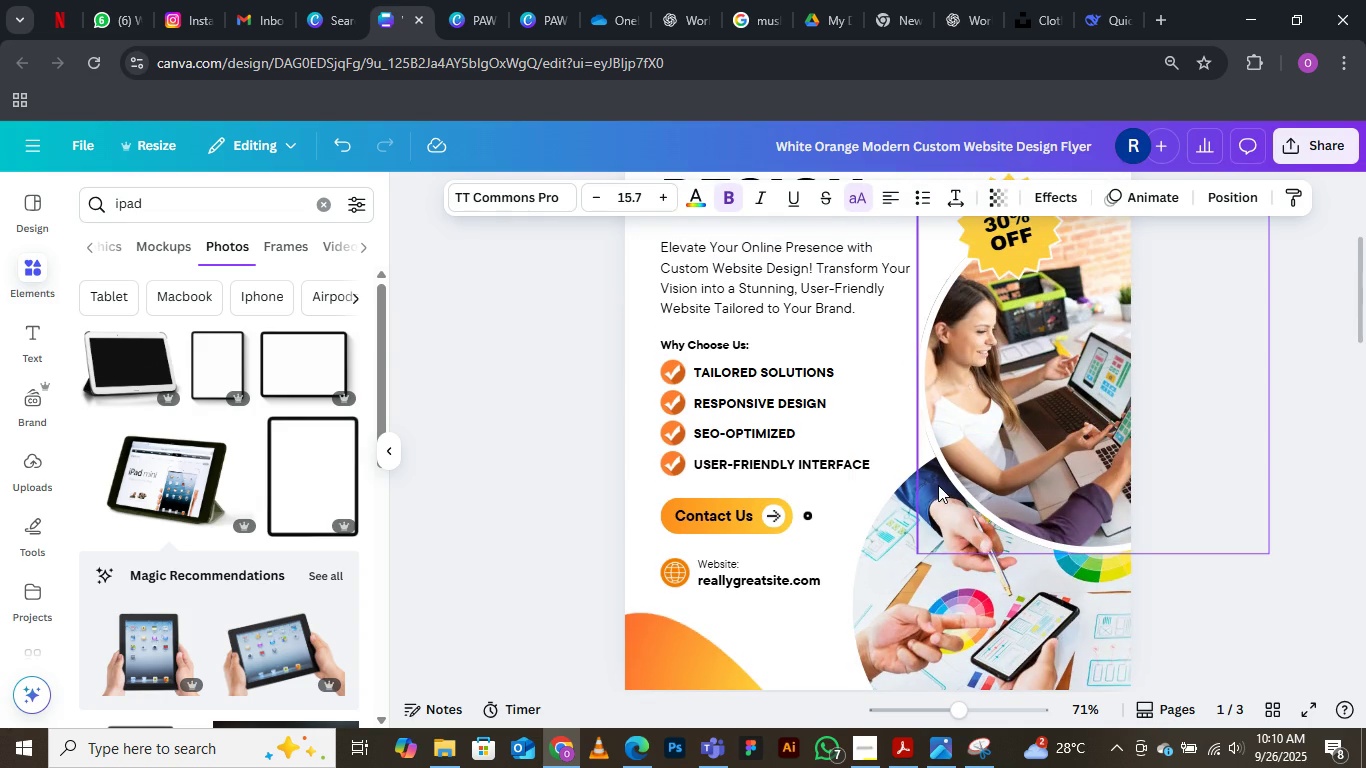 
scroll: coordinate [935, 491], scroll_direction: down, amount: 13.0
 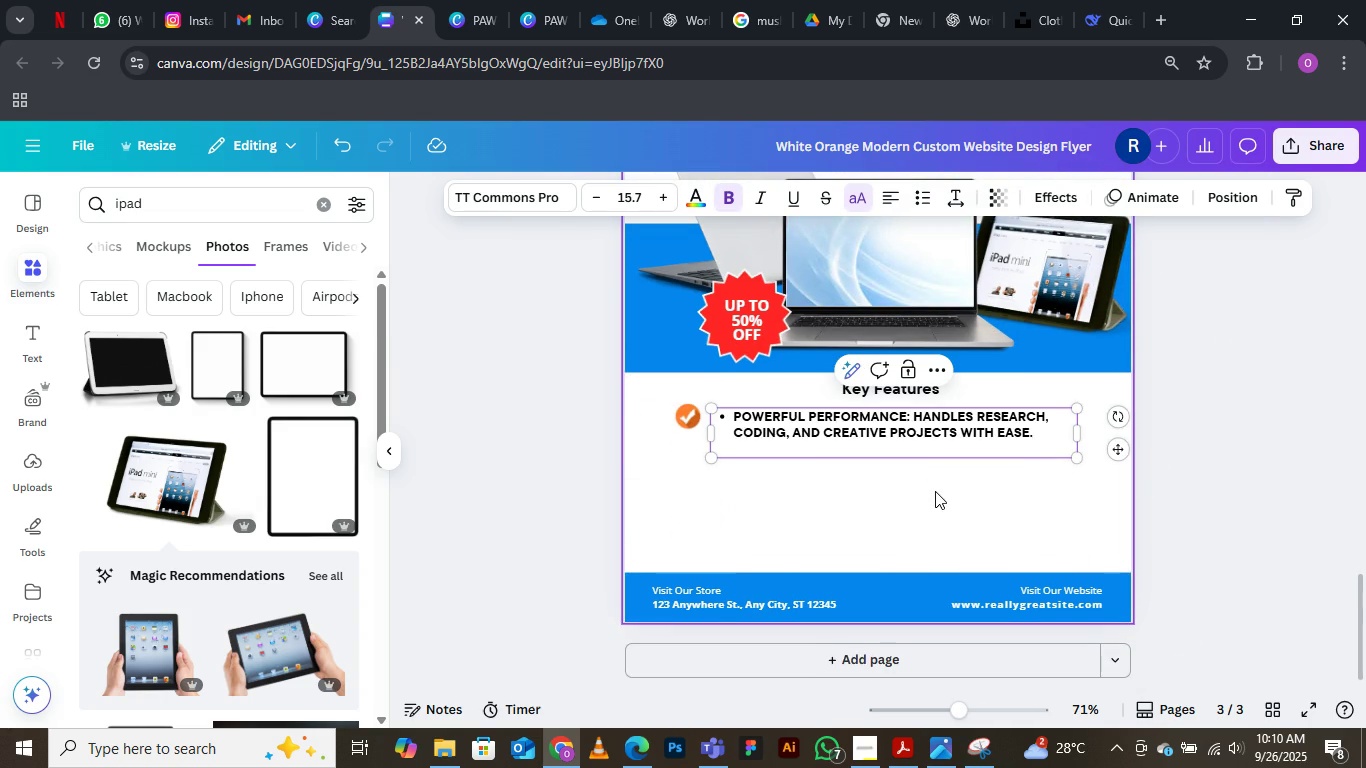 
scroll: coordinate [935, 491], scroll_direction: up, amount: 3.0
 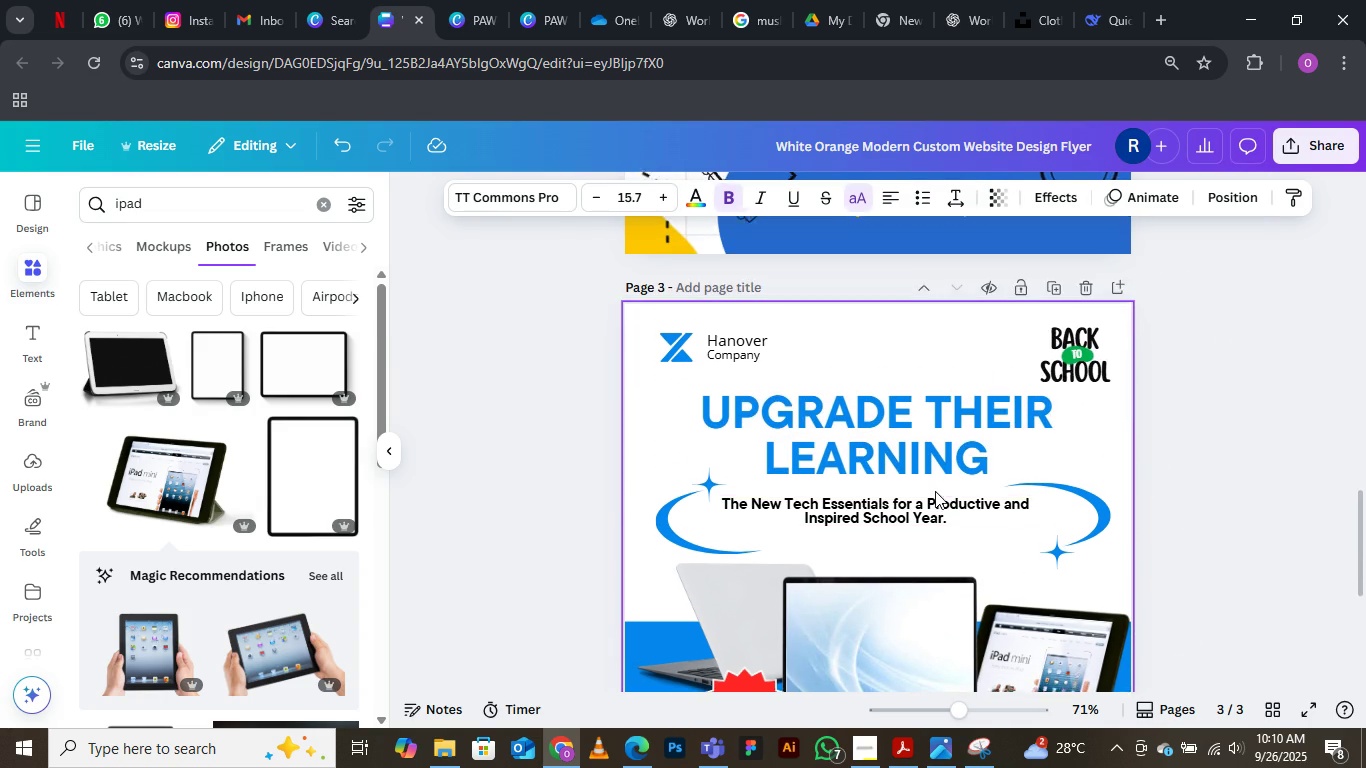 
scroll: coordinate [935, 491], scroll_direction: none, amount: 0.0
 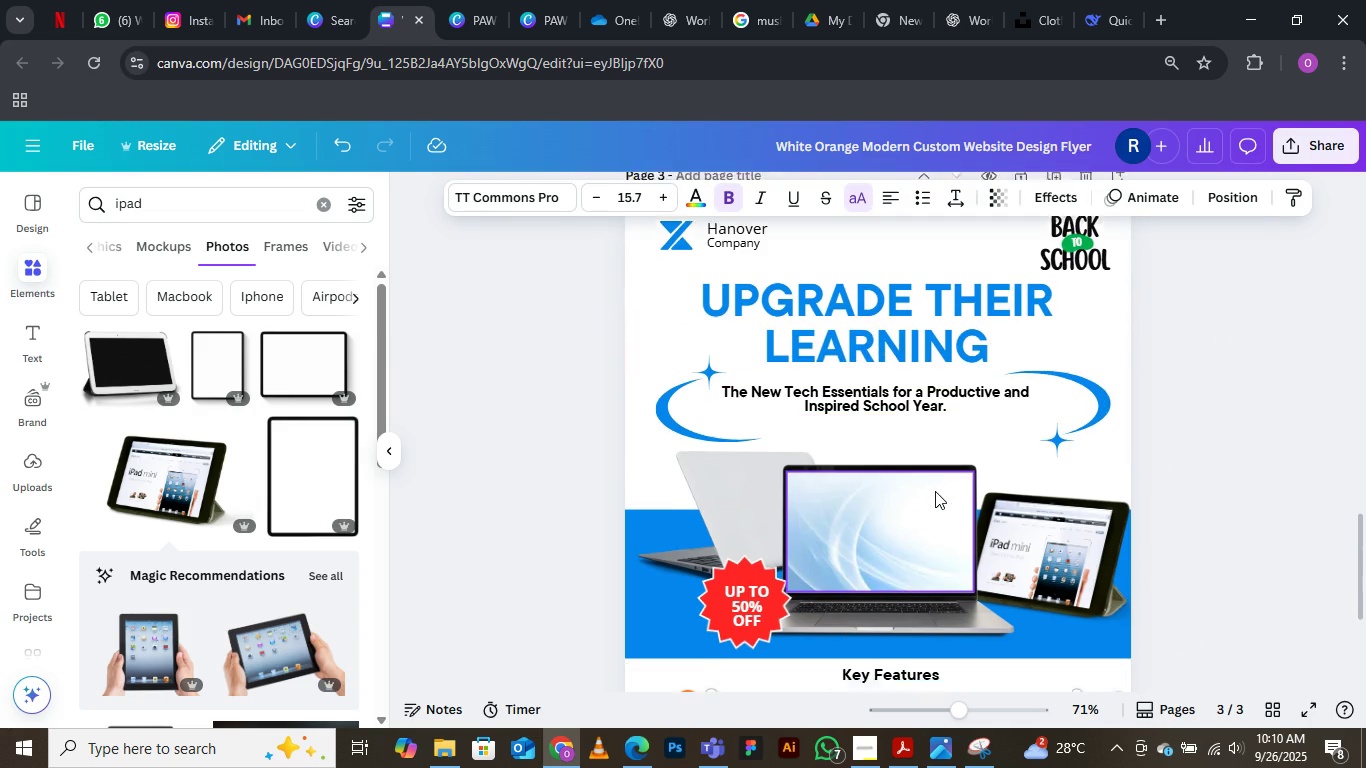 
scroll: coordinate [935, 491], scroll_direction: down, amount: 2.0